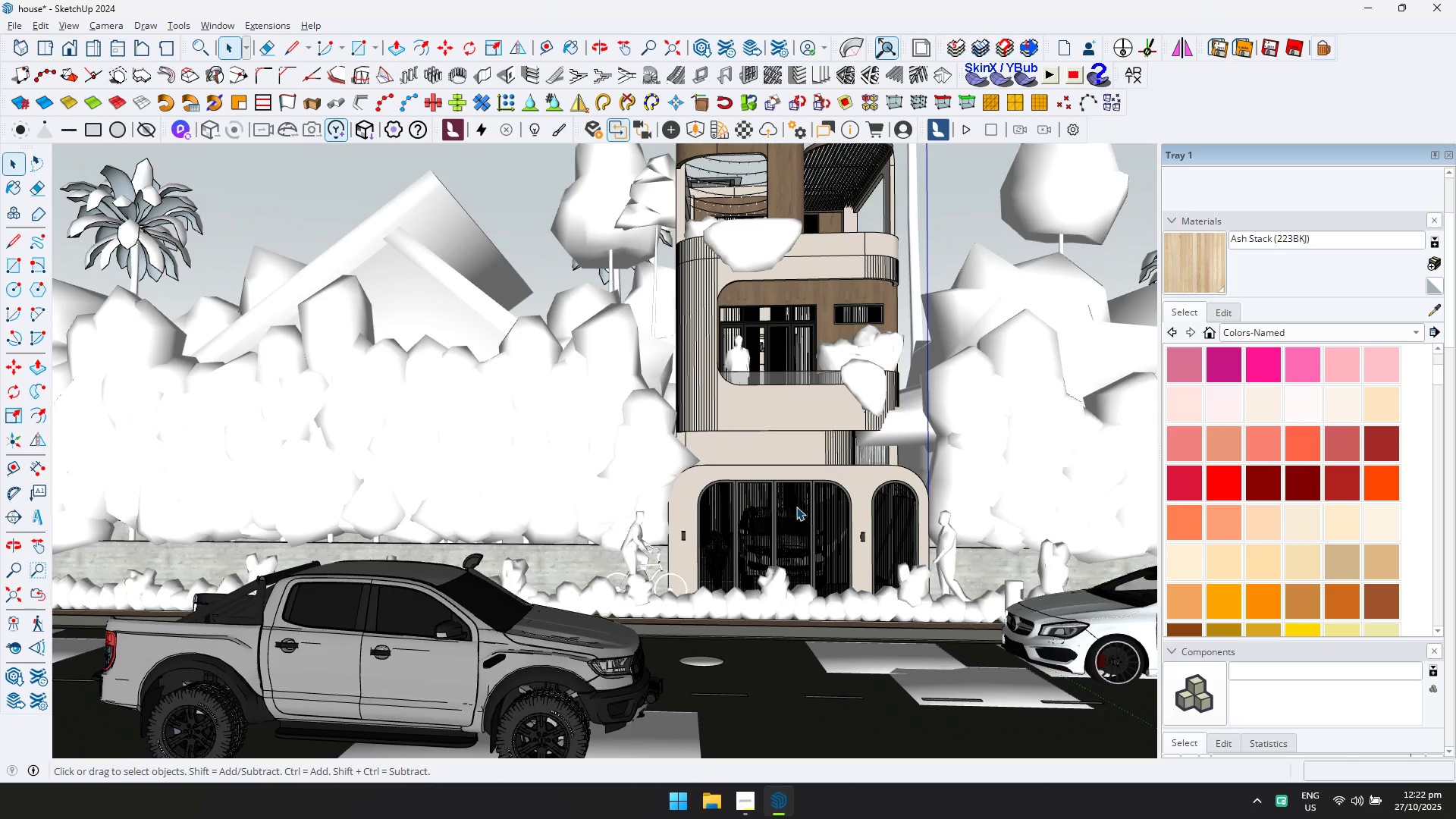 
hold_key(key=ShiftLeft, duration=0.45)
 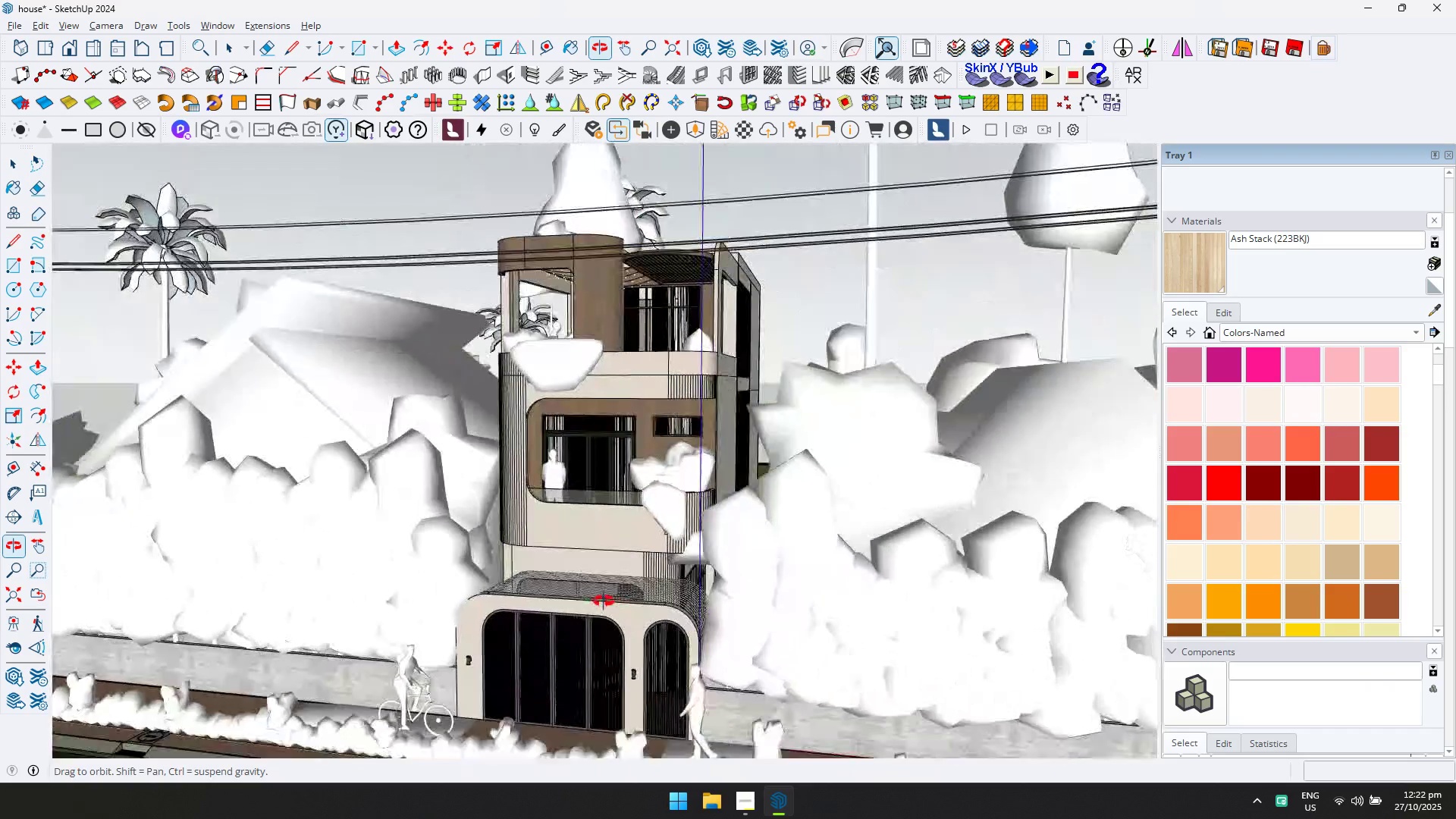 
wait(6.03)
 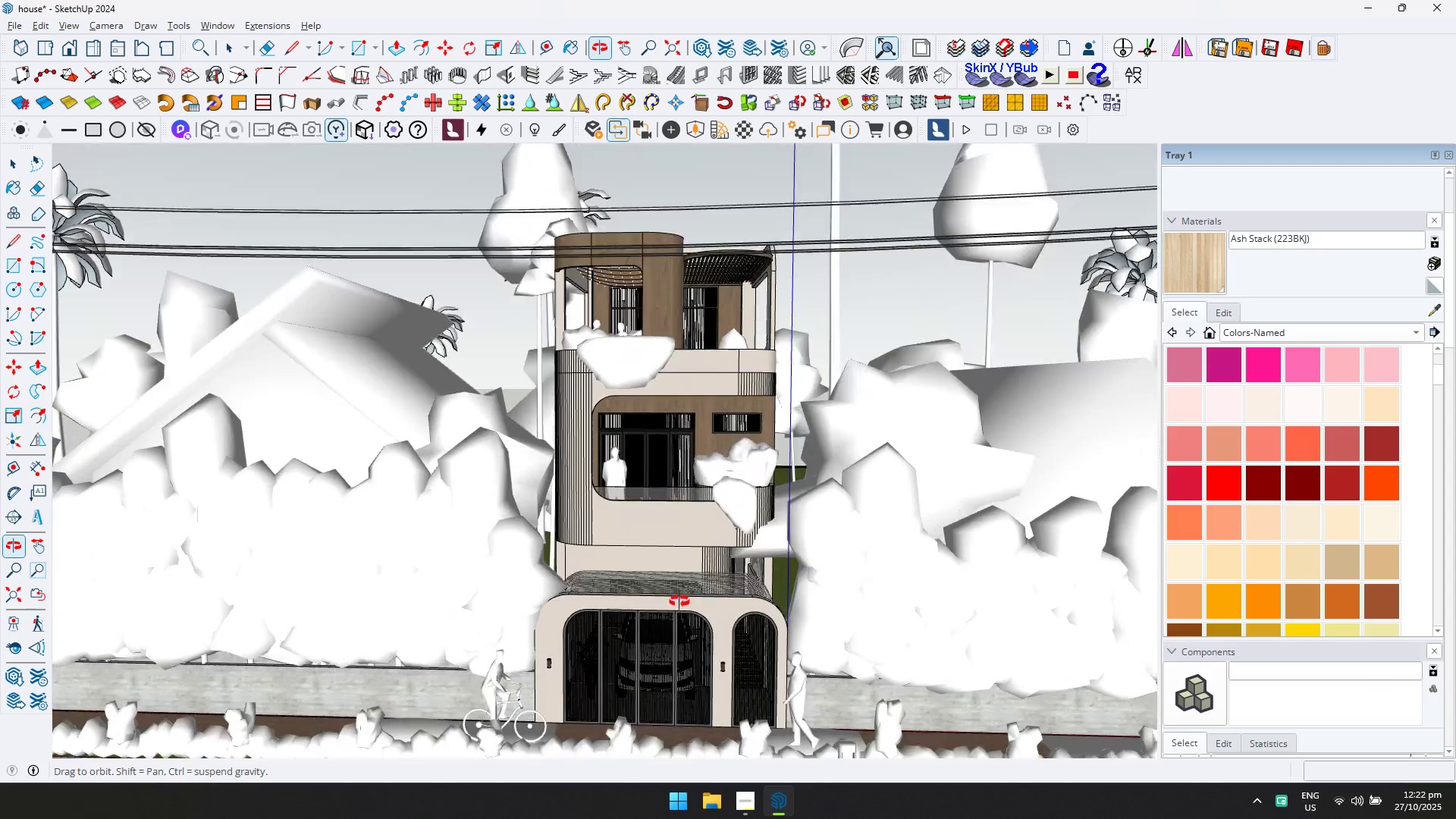 
scroll: coordinate [745, 461], scroll_direction: down, amount: 7.0
 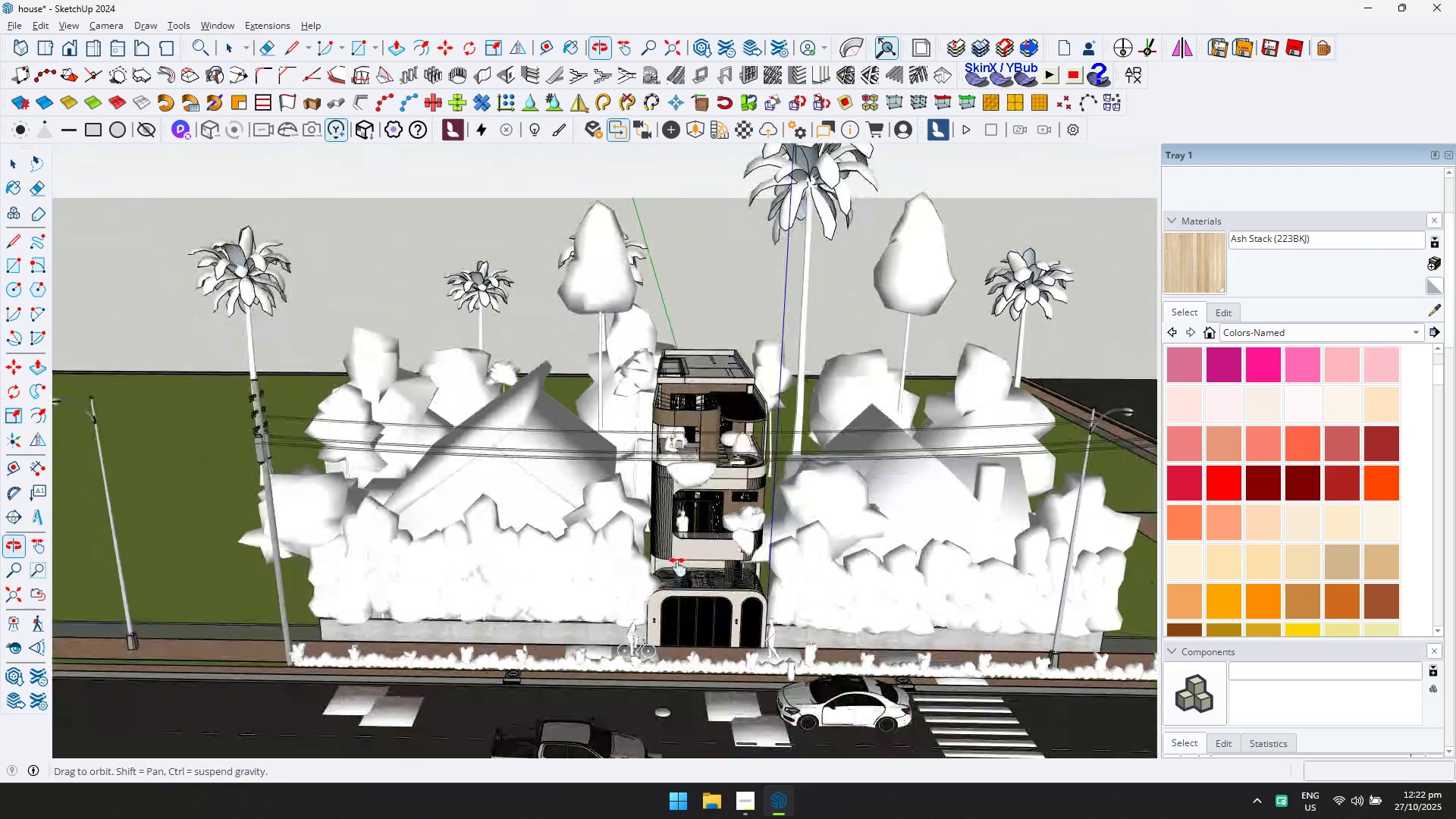 
hold_key(key=ShiftLeft, duration=0.37)
 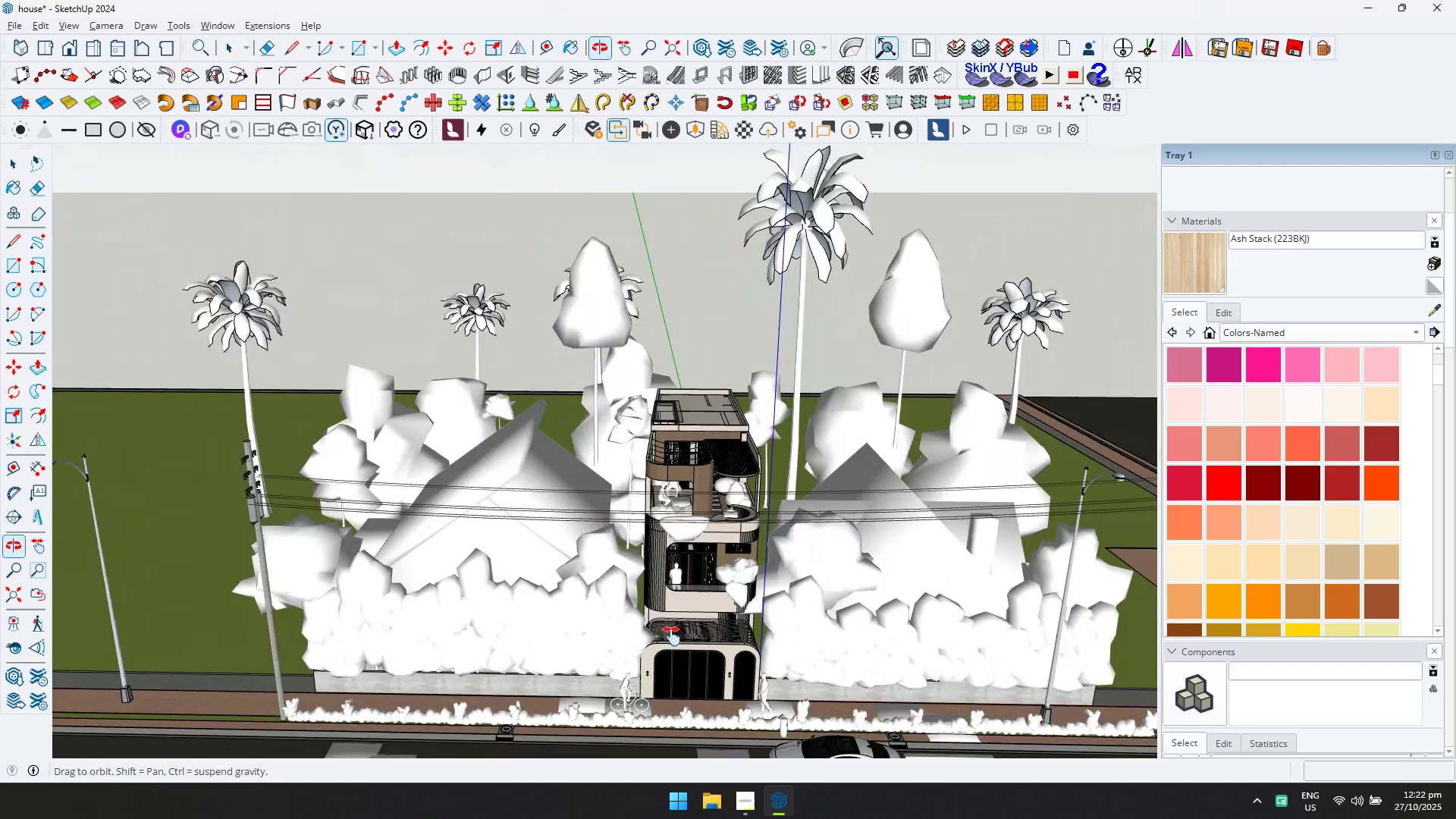 
key(Shift+ShiftLeft)
 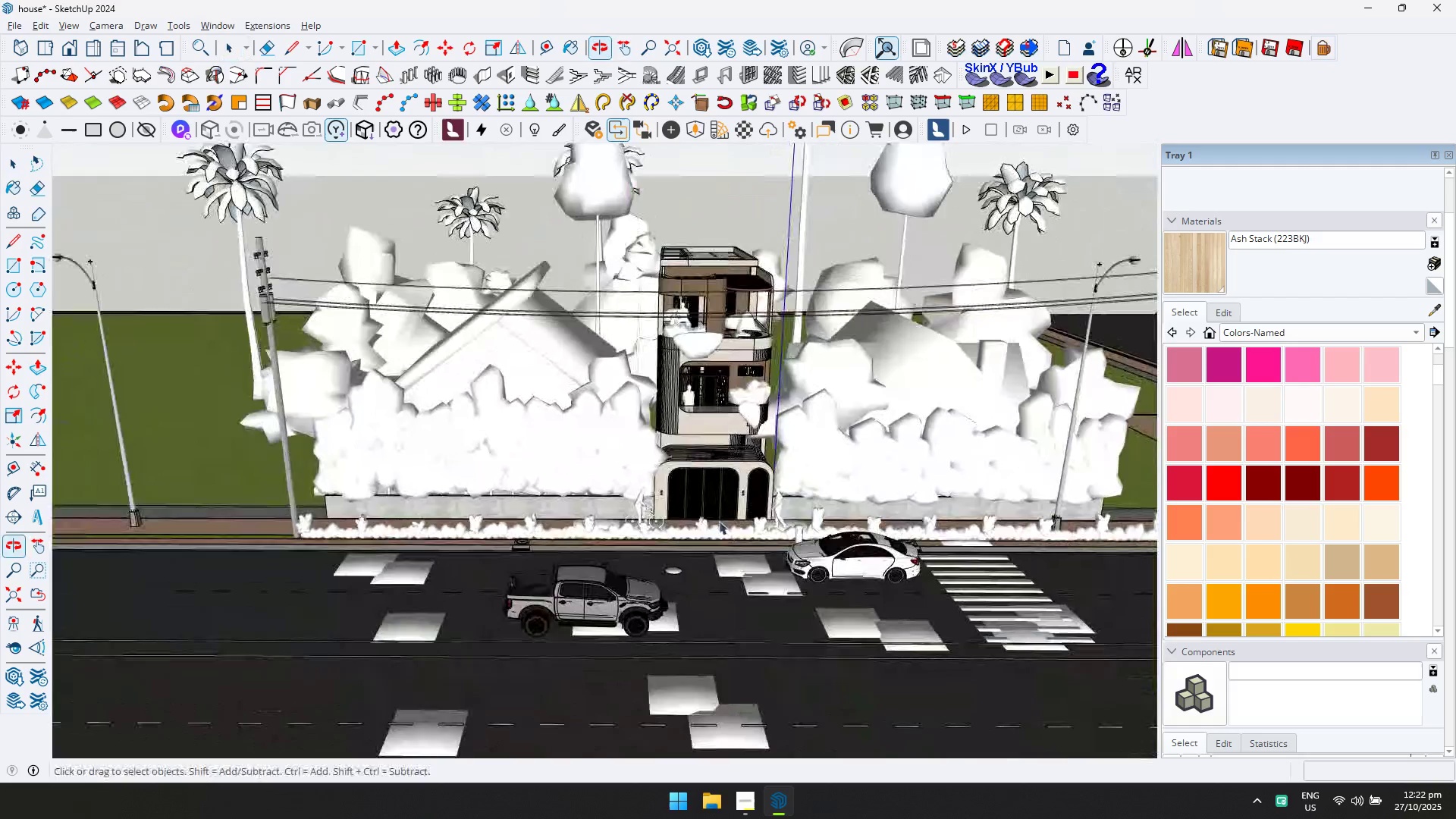 
scroll: coordinate [694, 497], scroll_direction: up, amount: 8.0
 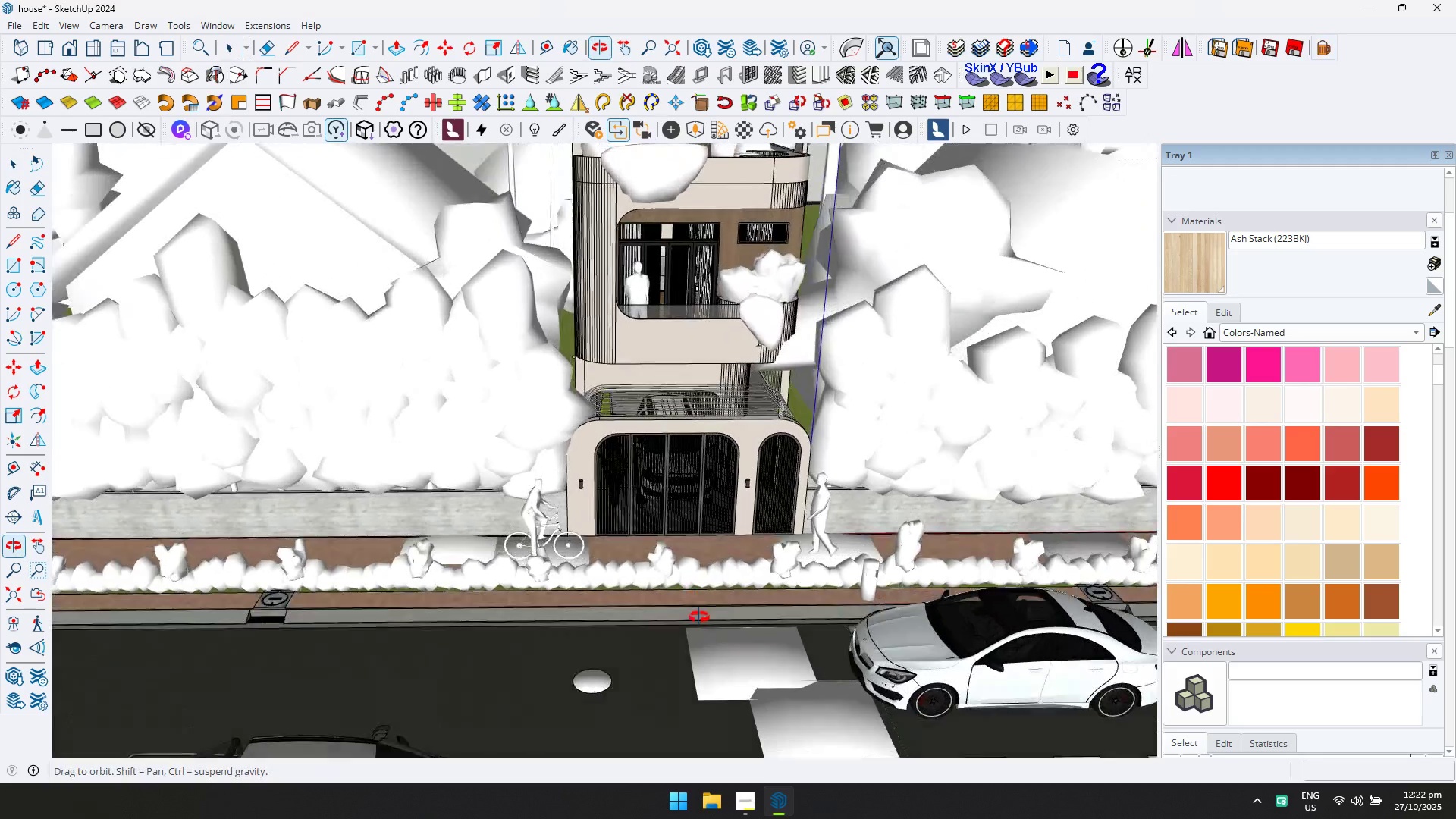 
hold_key(key=ShiftLeft, duration=0.5)
 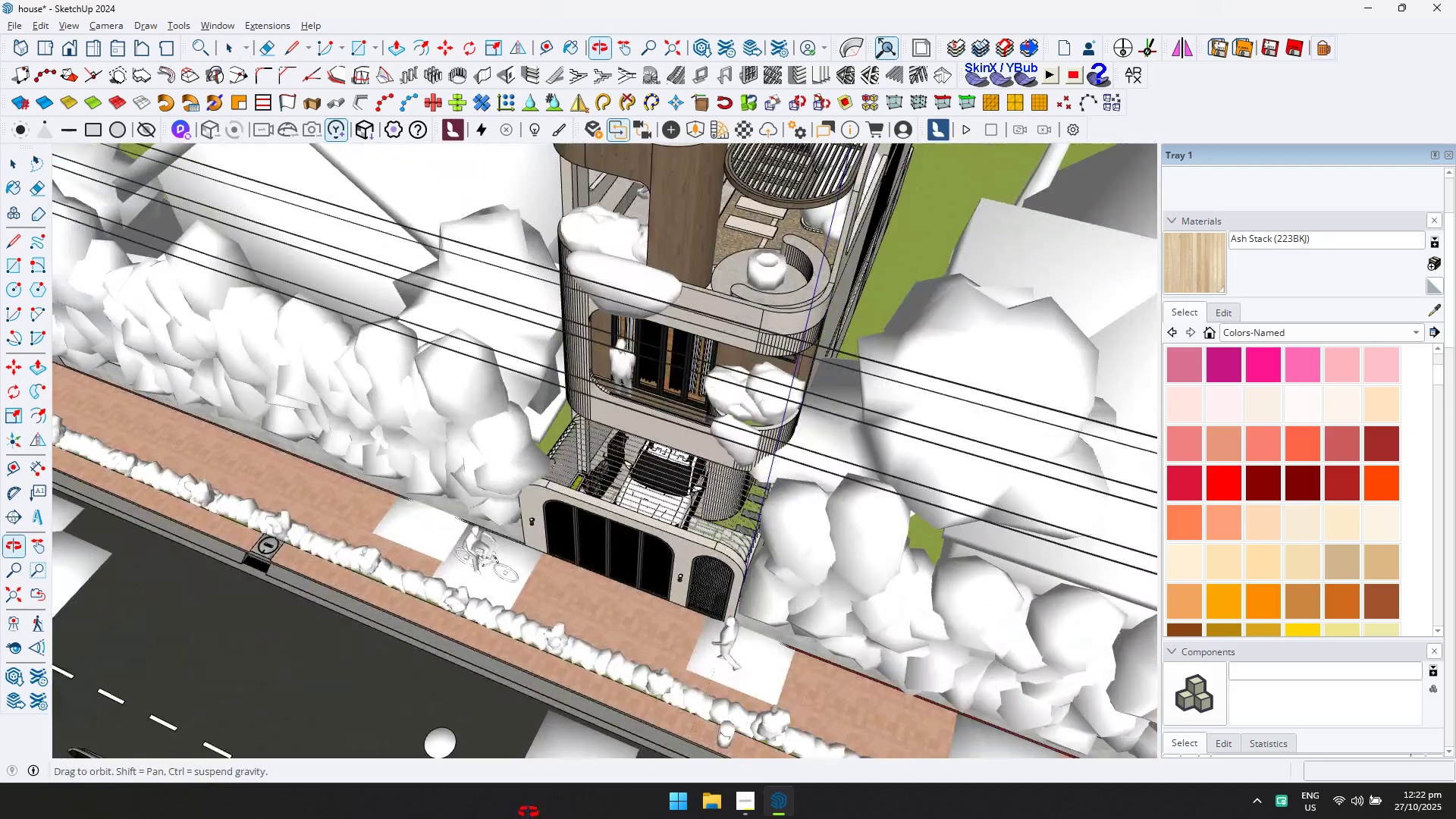 
hold_key(key=ShiftLeft, duration=0.45)
 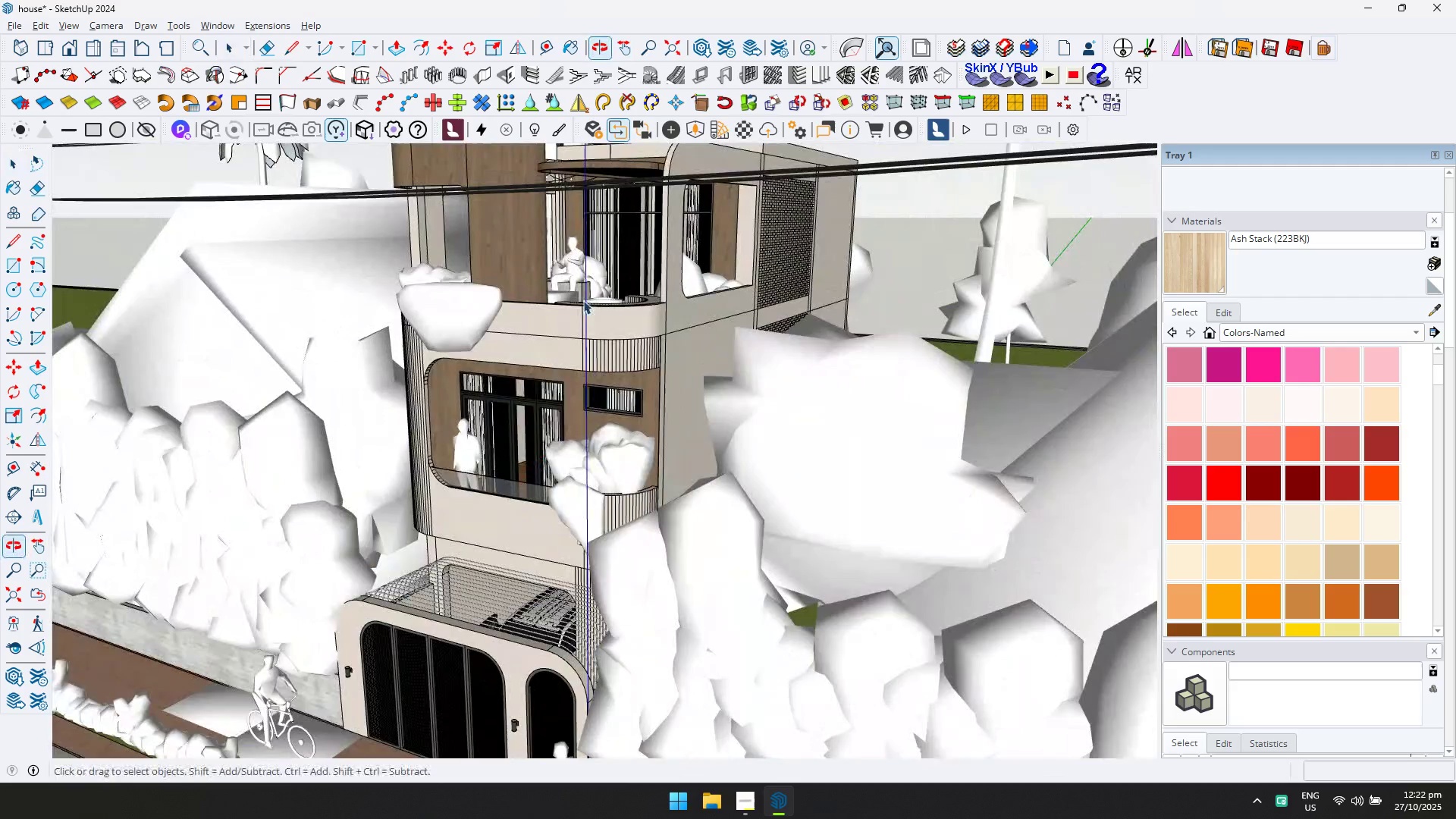 
scroll: coordinate [599, 222], scroll_direction: up, amount: 8.0
 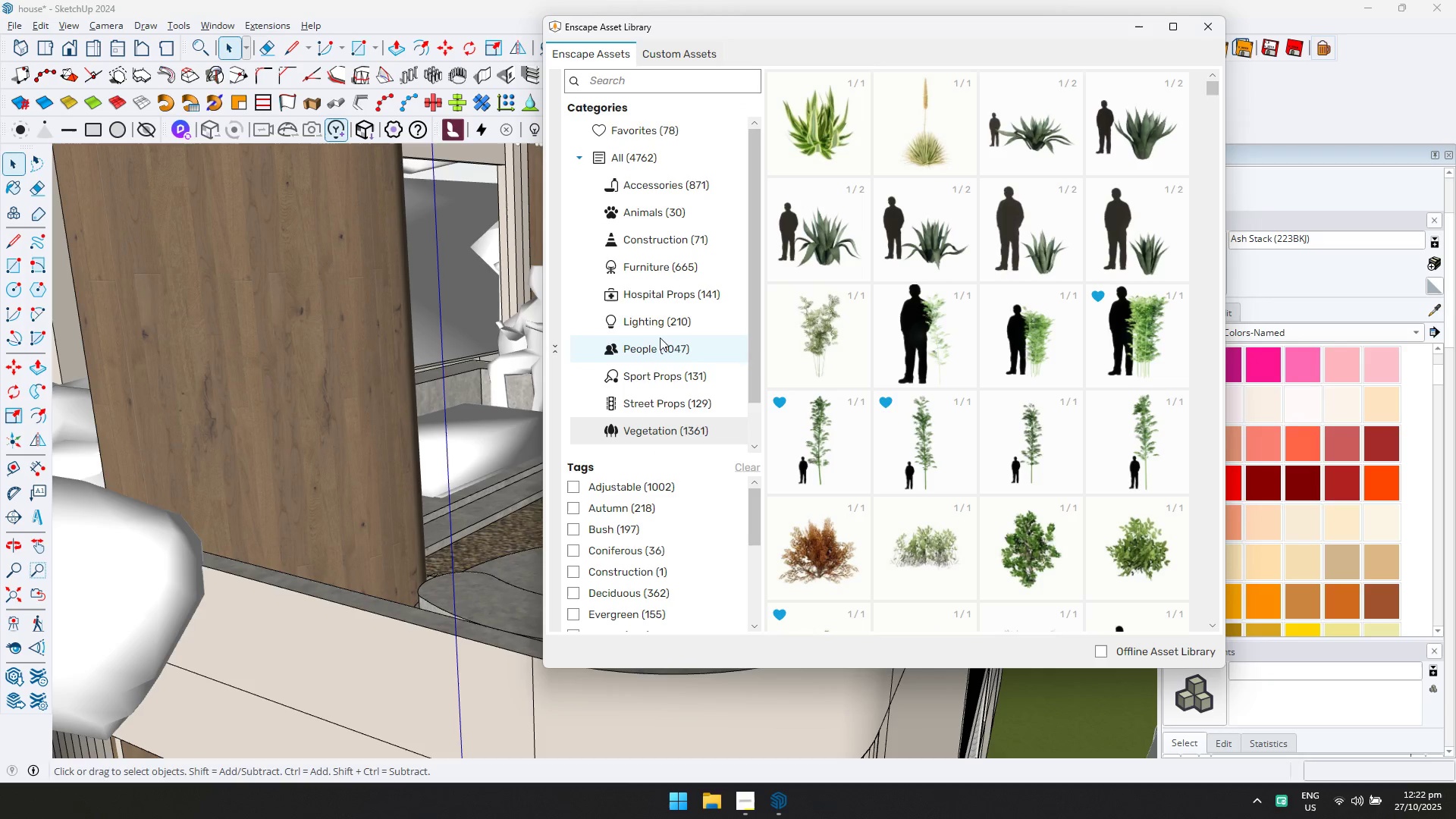 
left_click([690, 206])
 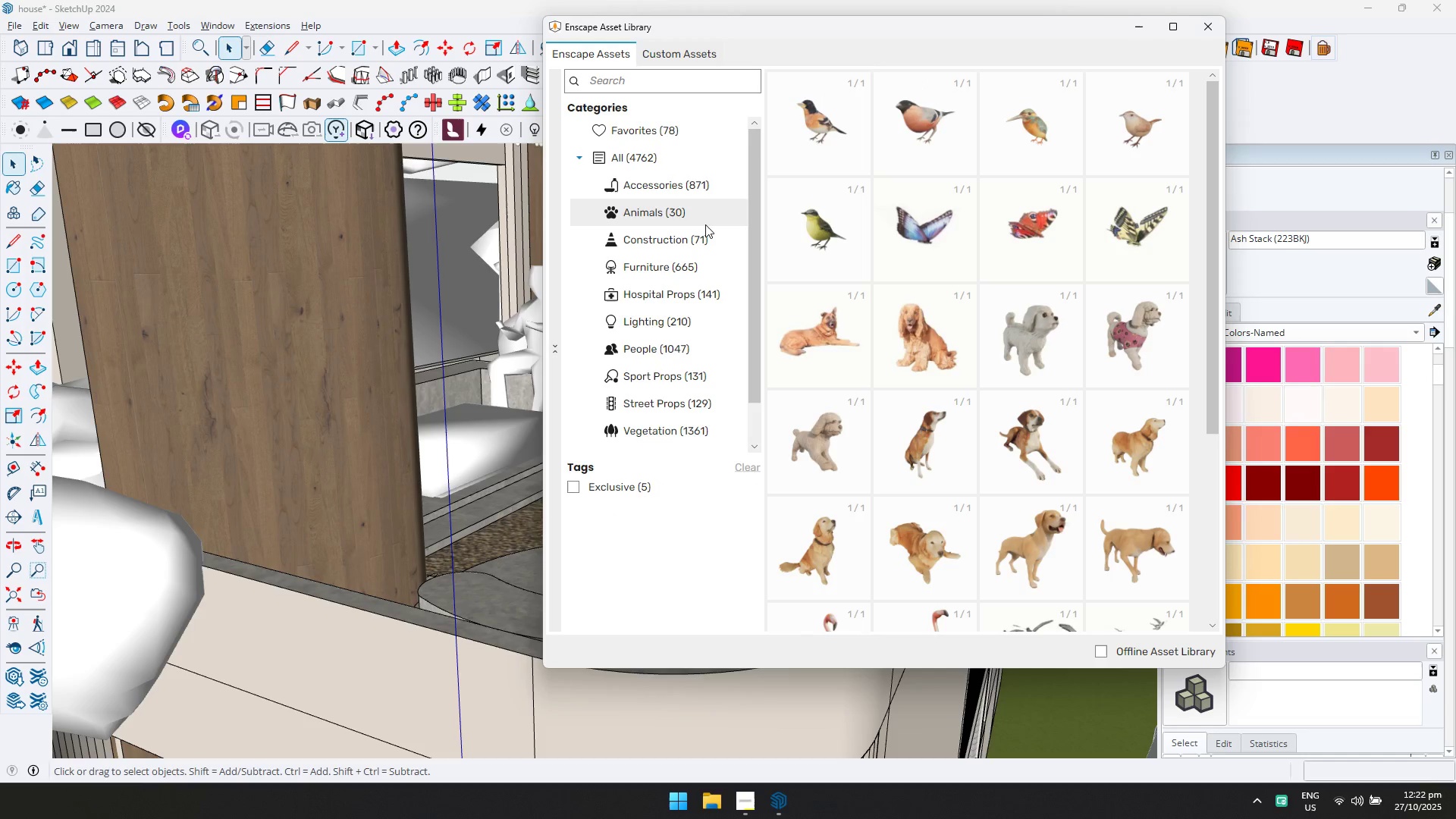 
wait(11.81)
 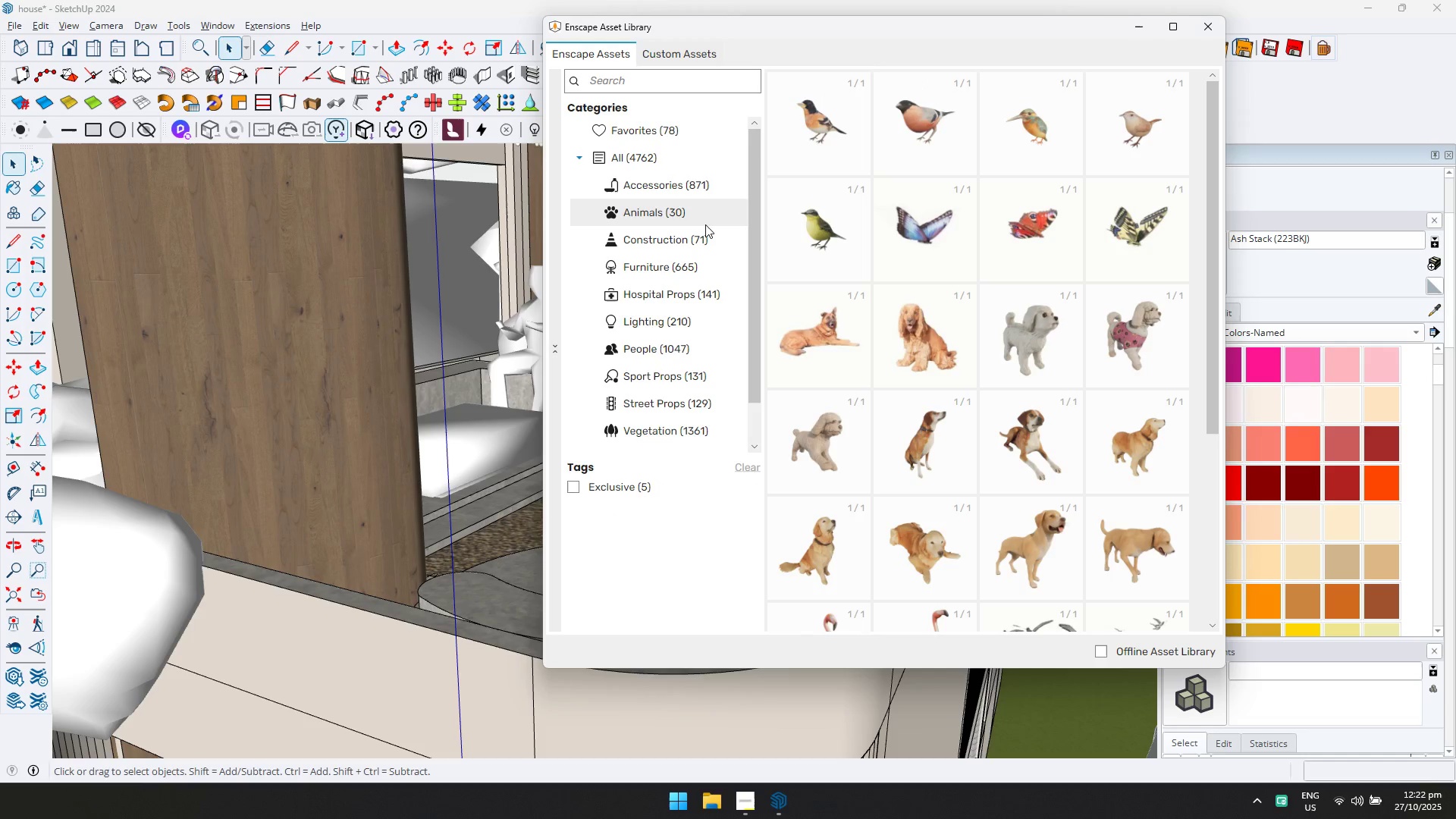 
scroll: coordinate [995, 456], scroll_direction: down, amount: 3.0
 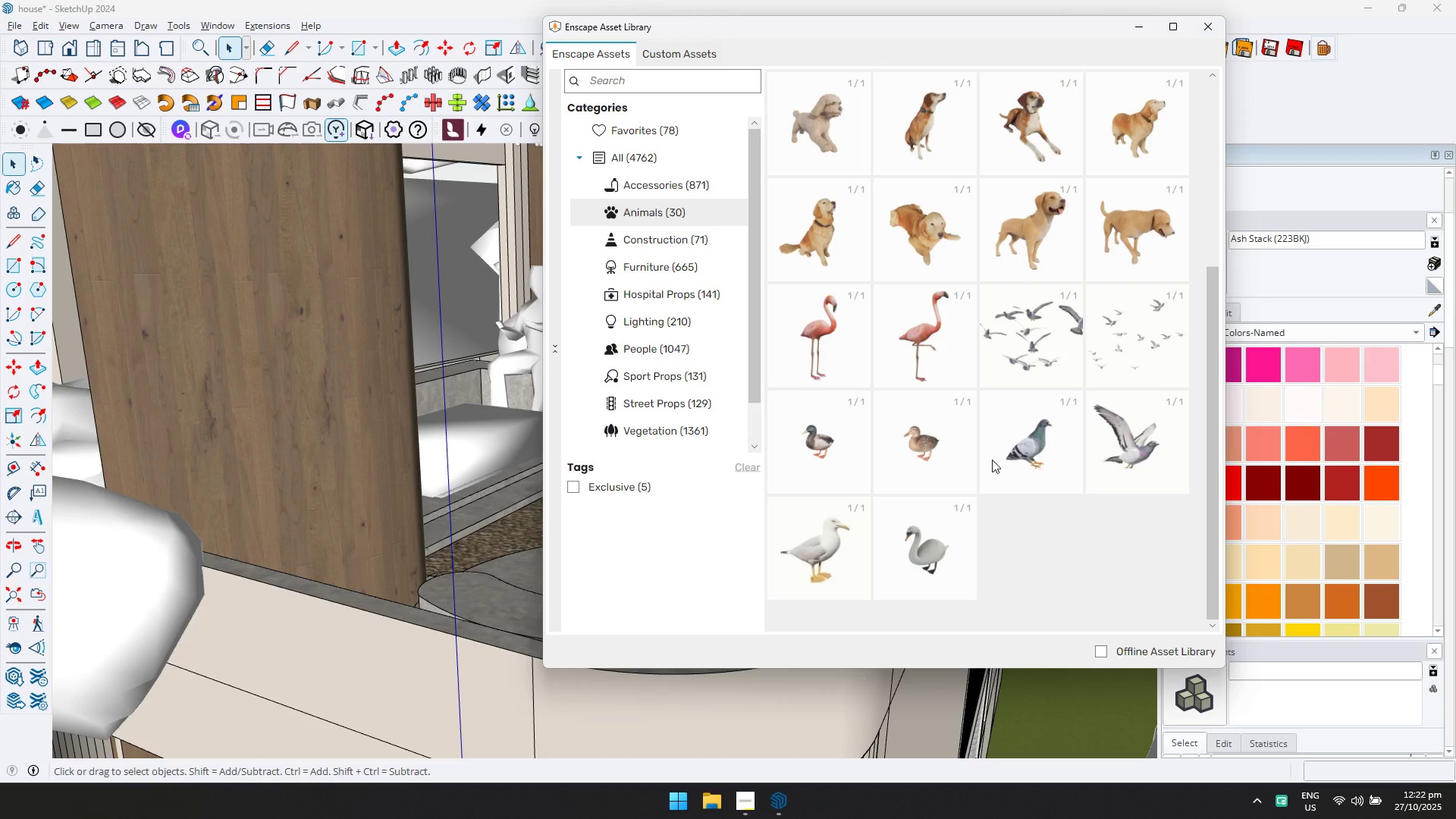 
scroll: coordinate [992, 460], scroll_direction: up, amount: 1.0
 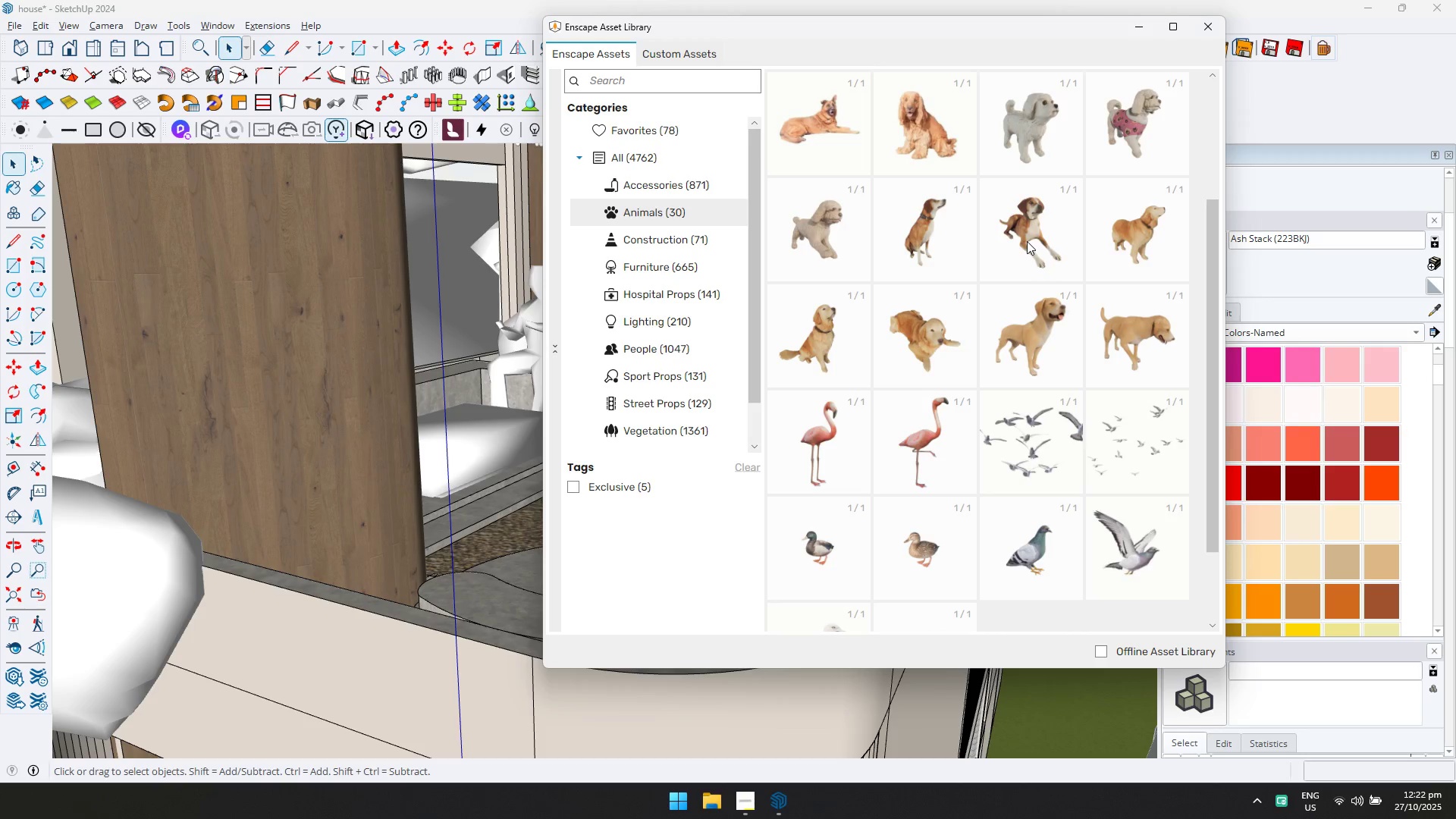 
left_click([931, 349])
 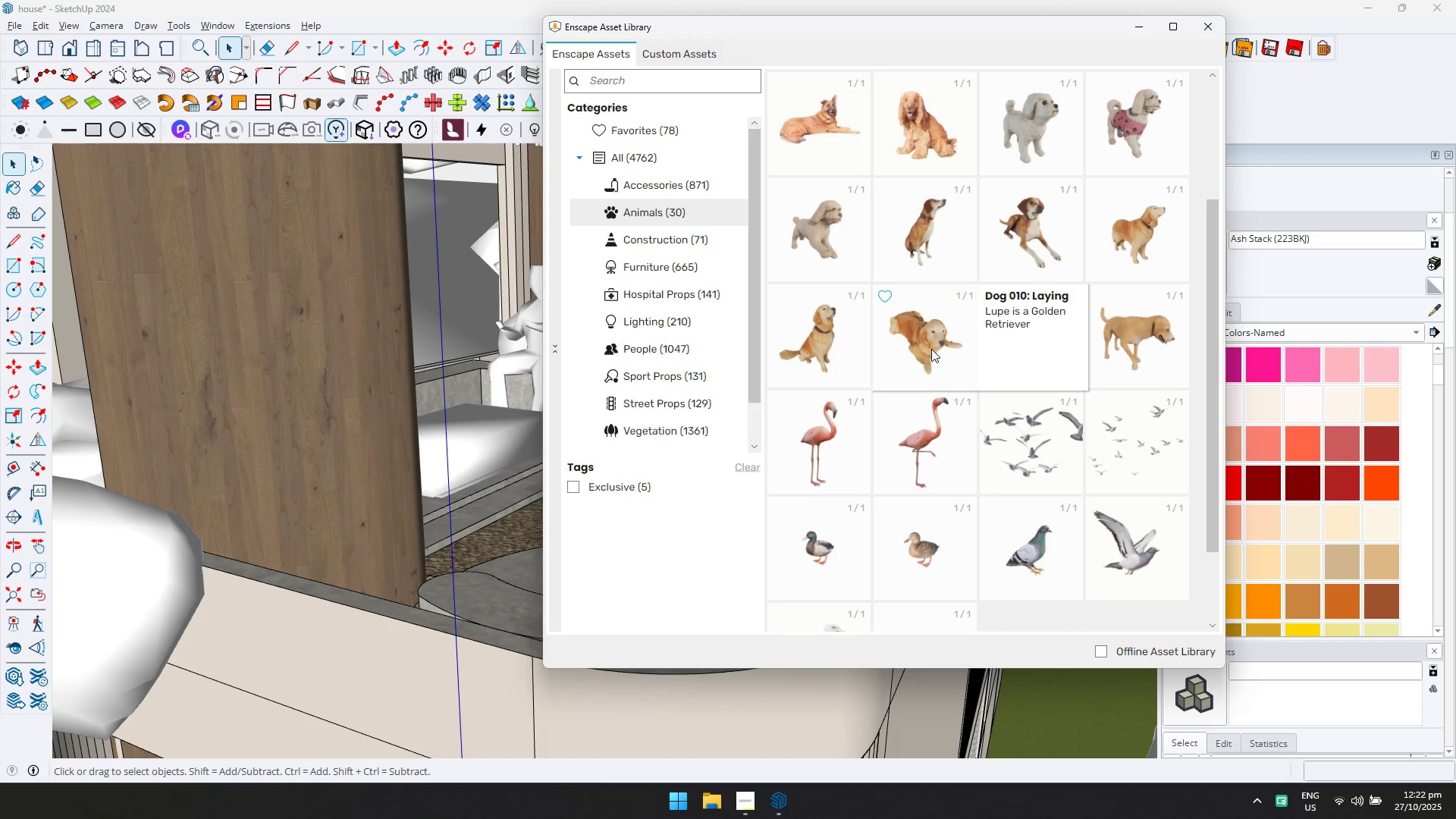 
left_click([931, 349])
 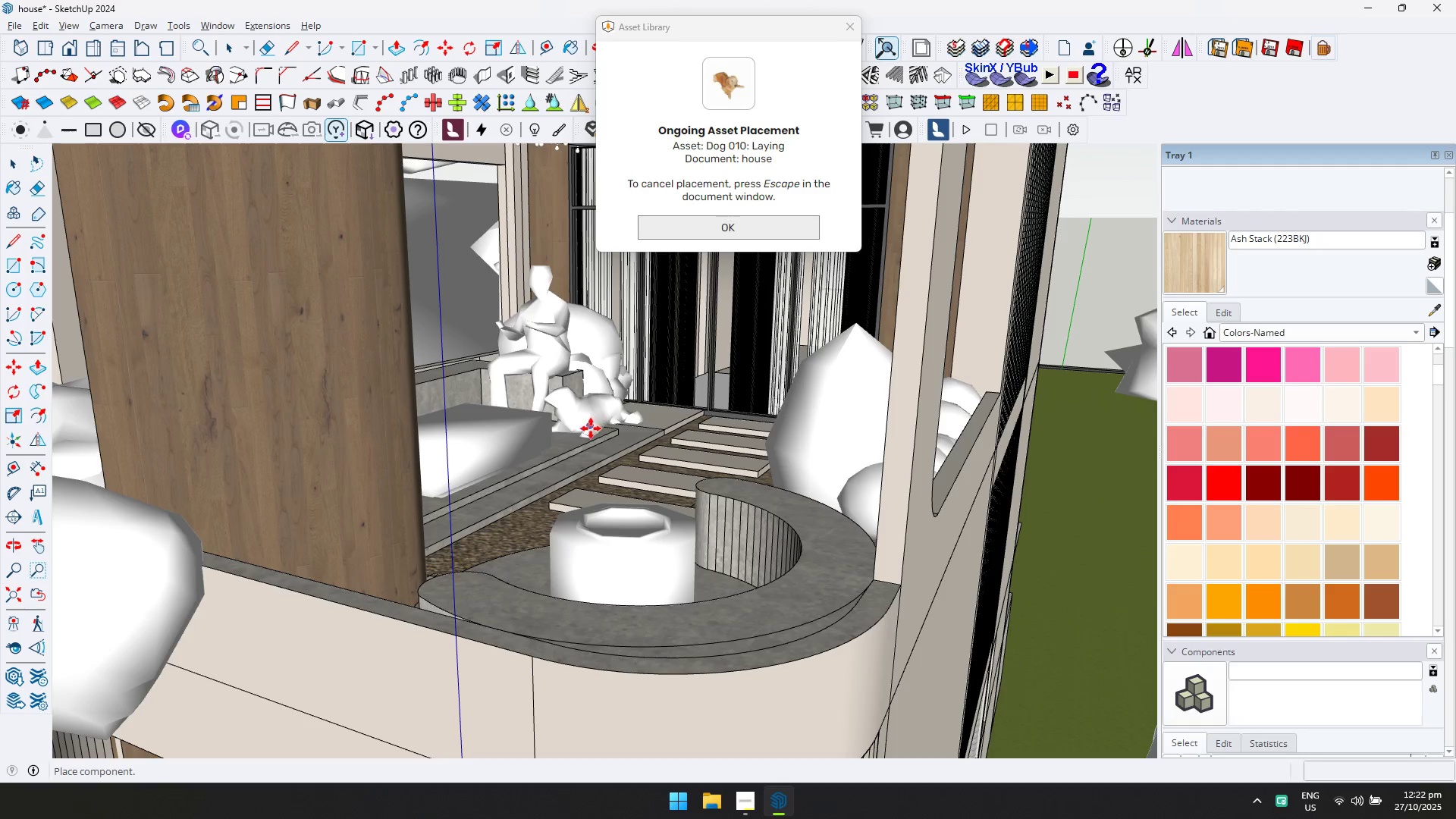 
scroll: coordinate [637, 429], scroll_direction: up, amount: 8.0
 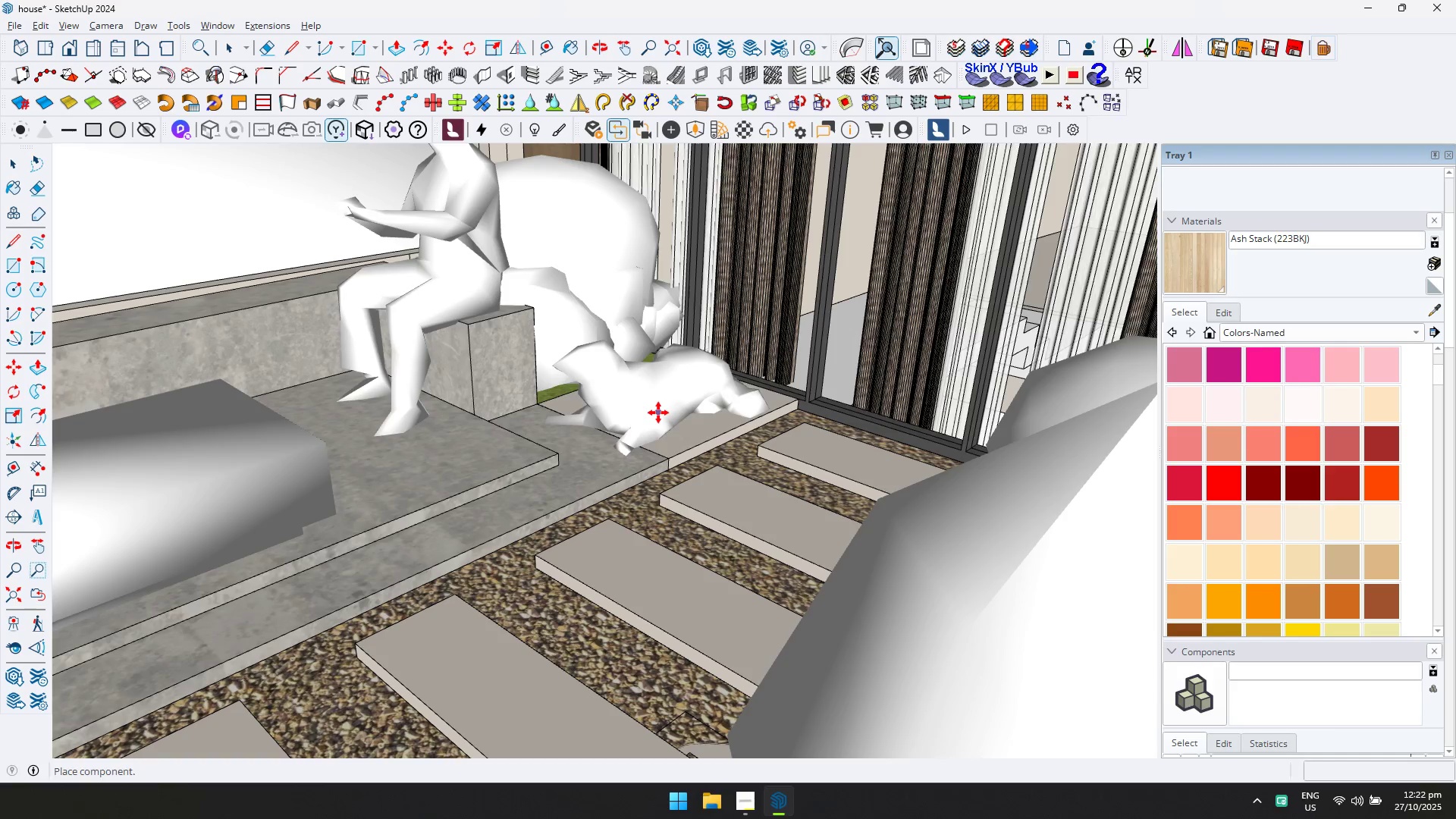 
left_click([655, 414])
 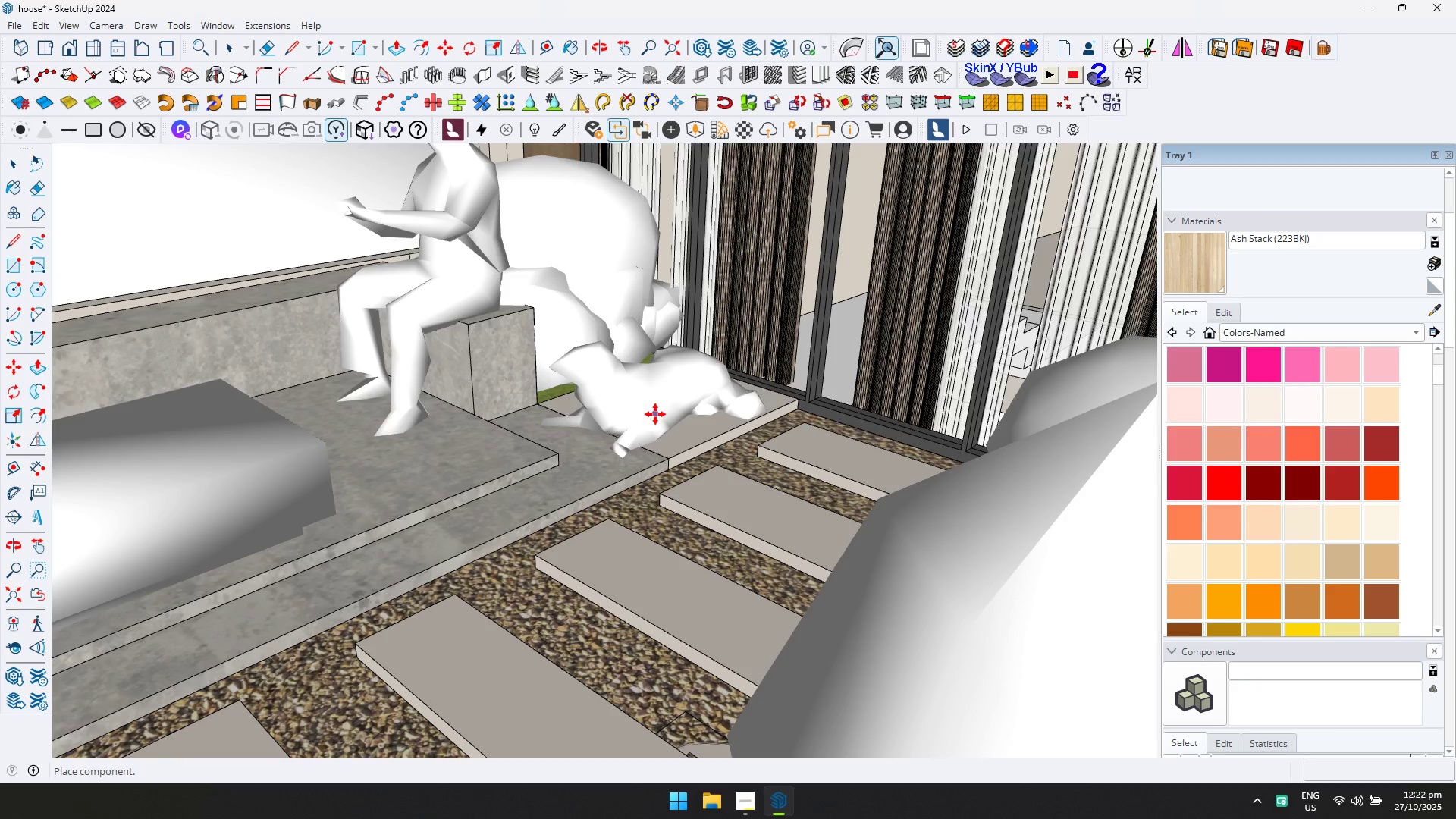 
scroll: coordinate [667, 413], scroll_direction: down, amount: 8.0
 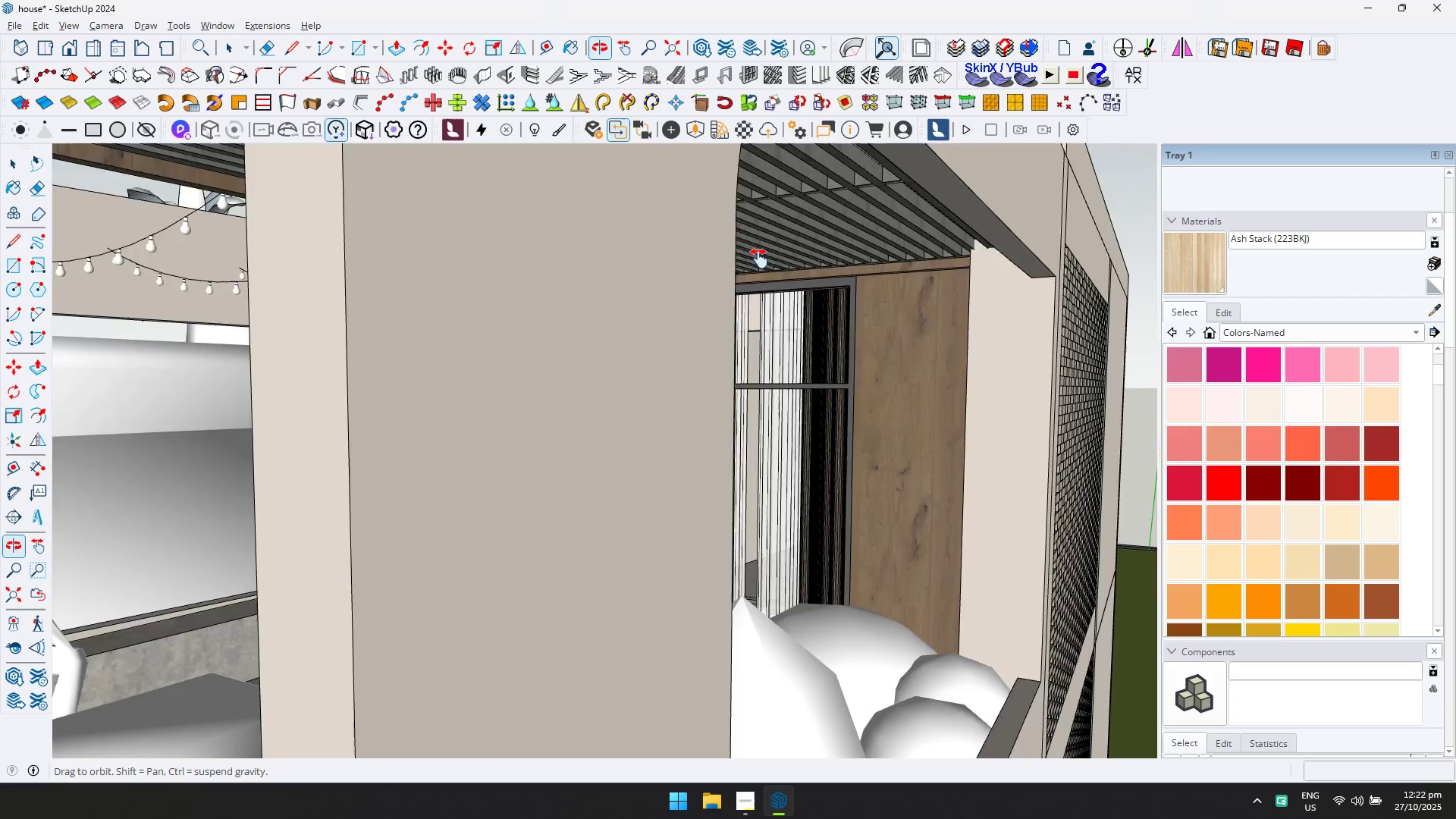 
key(Escape)
 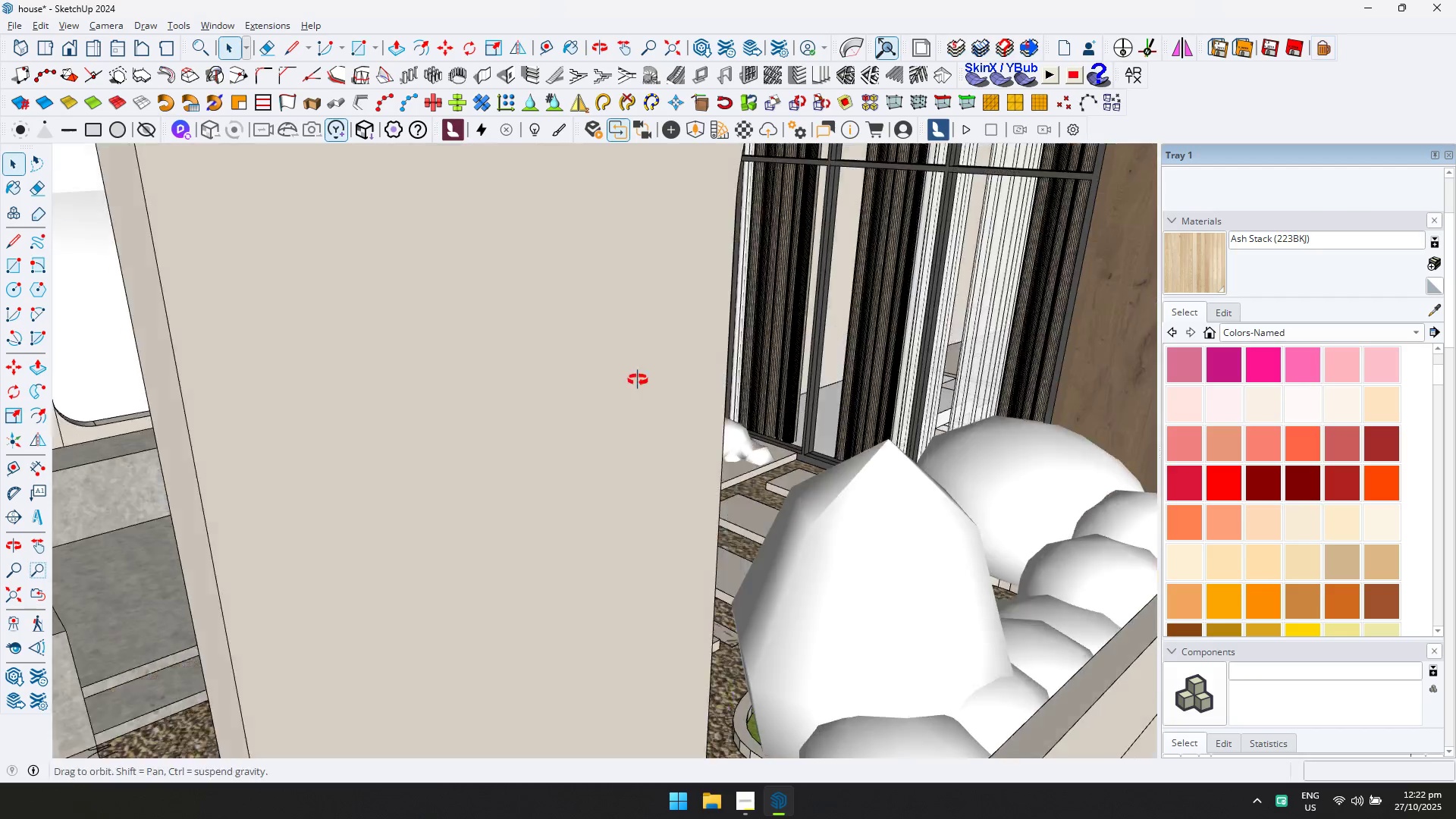 
hold_key(key=ShiftLeft, duration=0.79)
 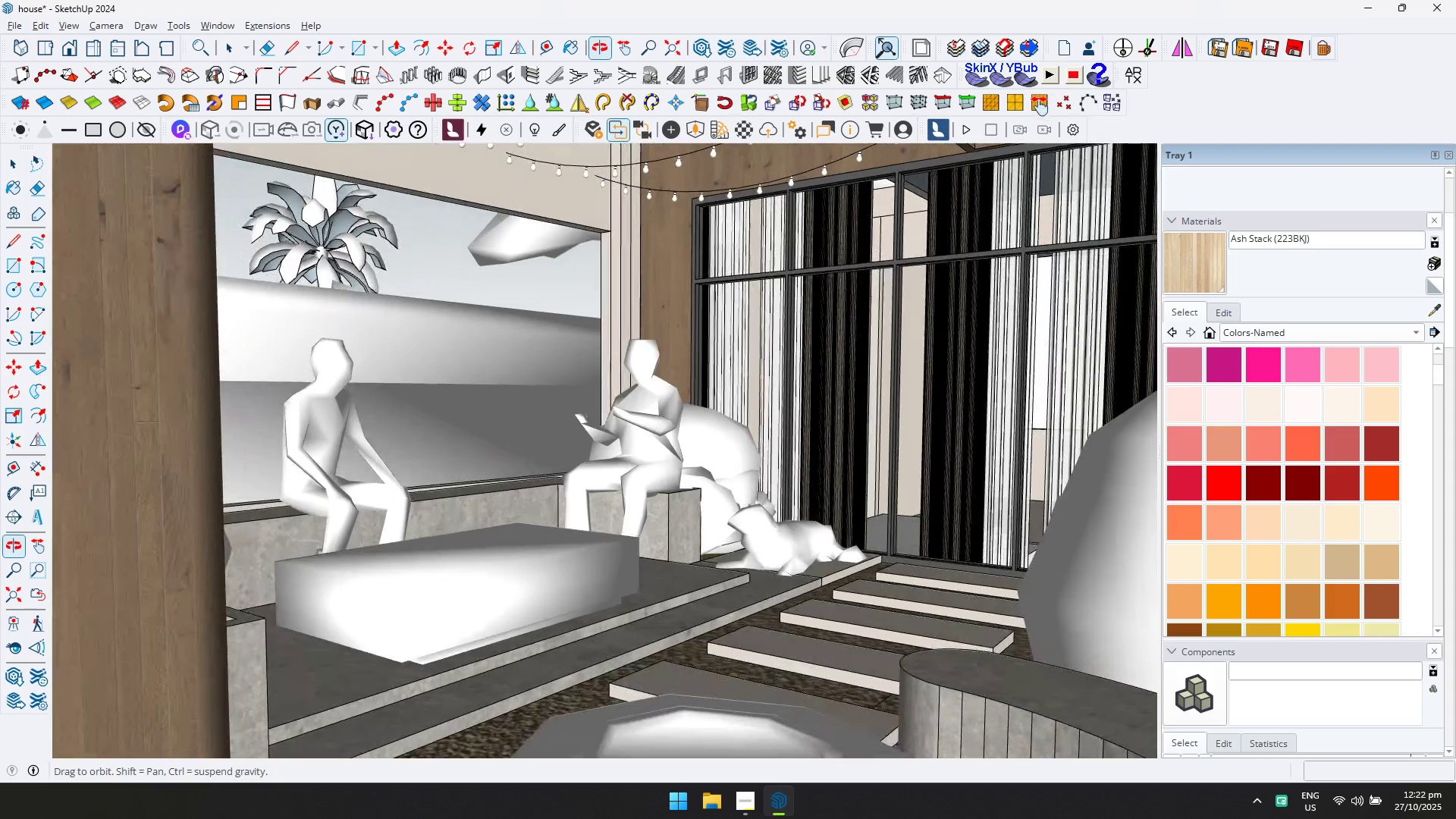 
key(Escape)
 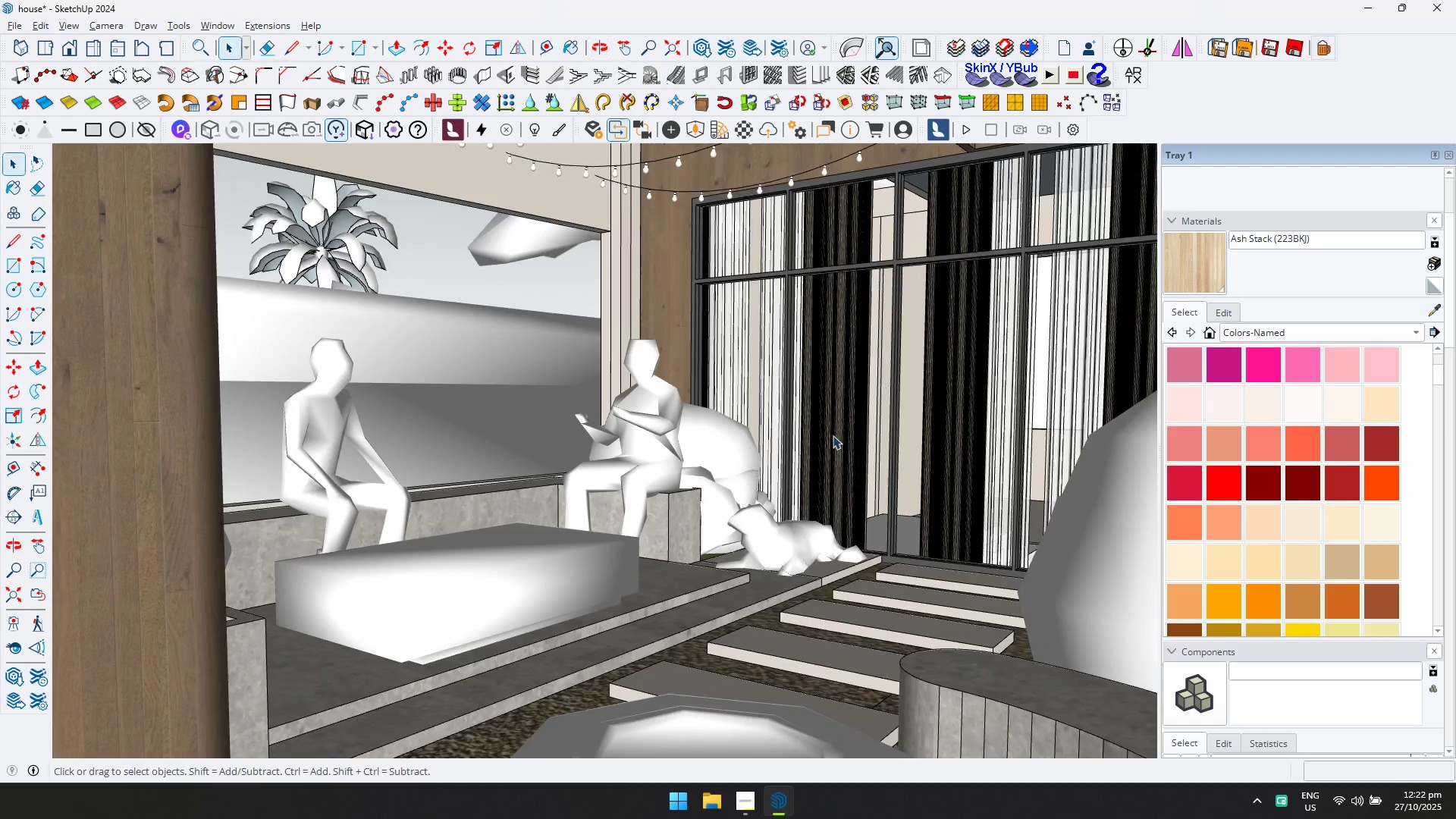 
scroll: coordinate [819, 438], scroll_direction: down, amount: 10.0
 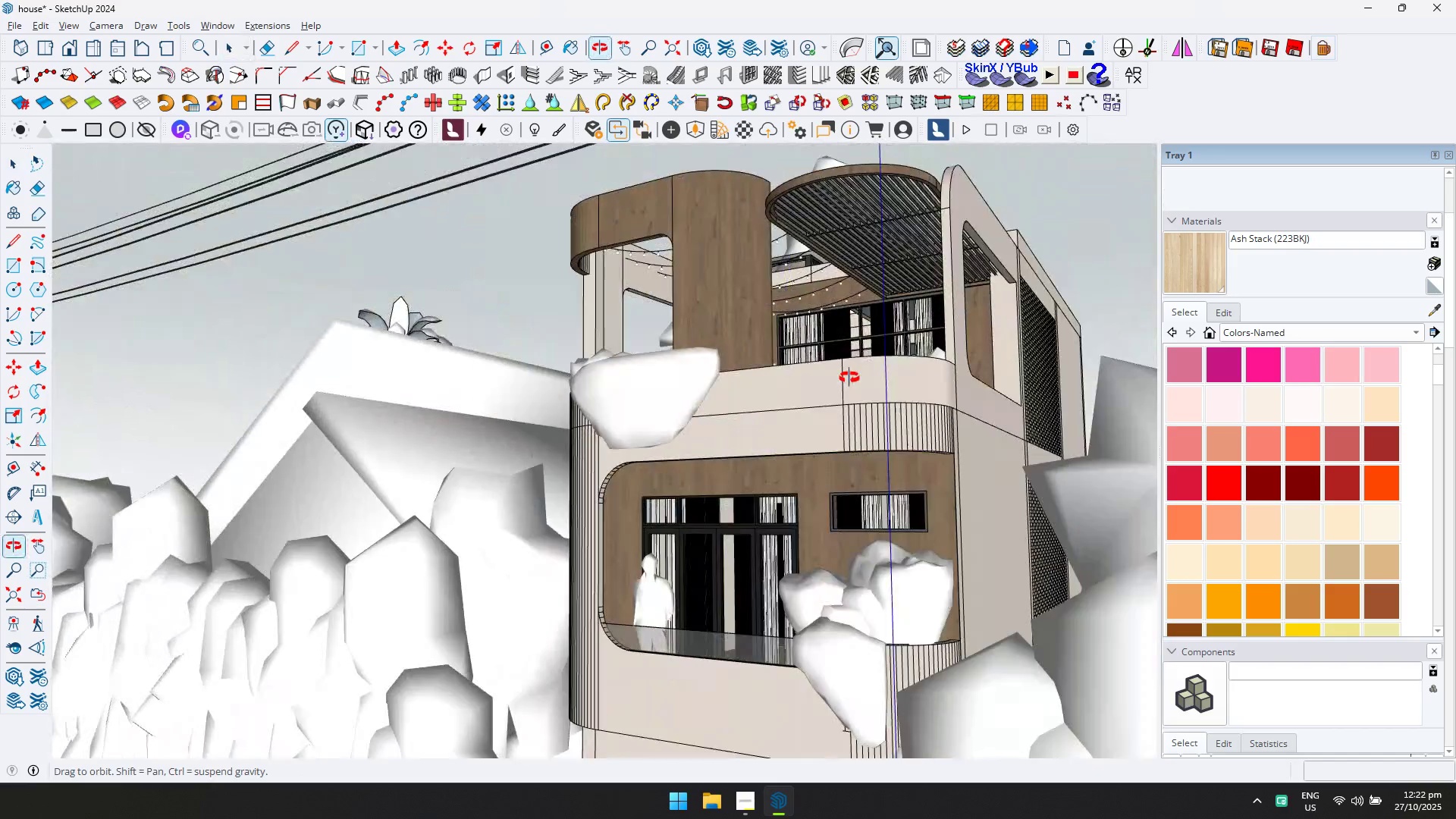 
hold_key(key=ShiftLeft, duration=0.4)
 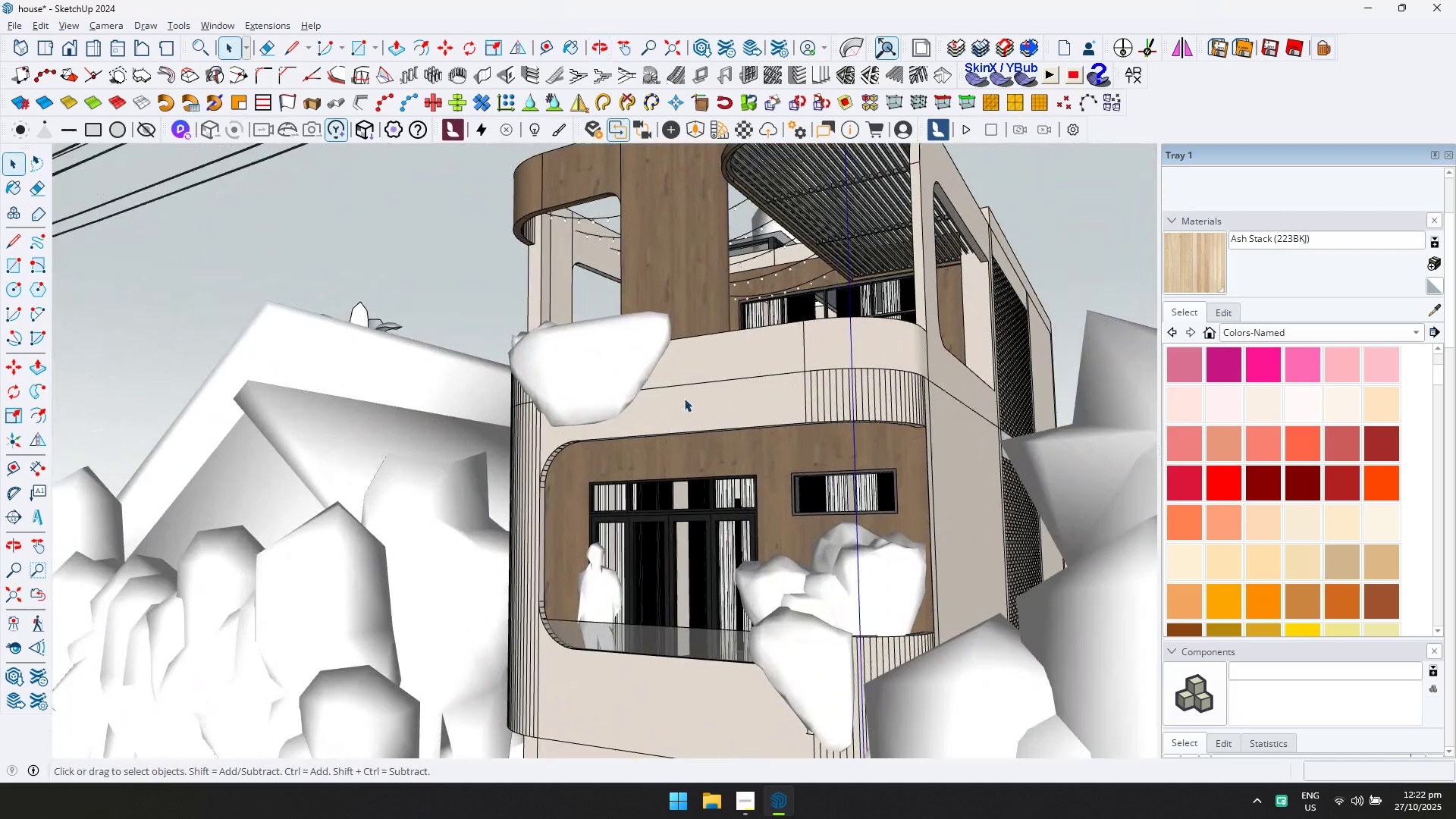 
scroll: coordinate [686, 399], scroll_direction: up, amount: 1.0
 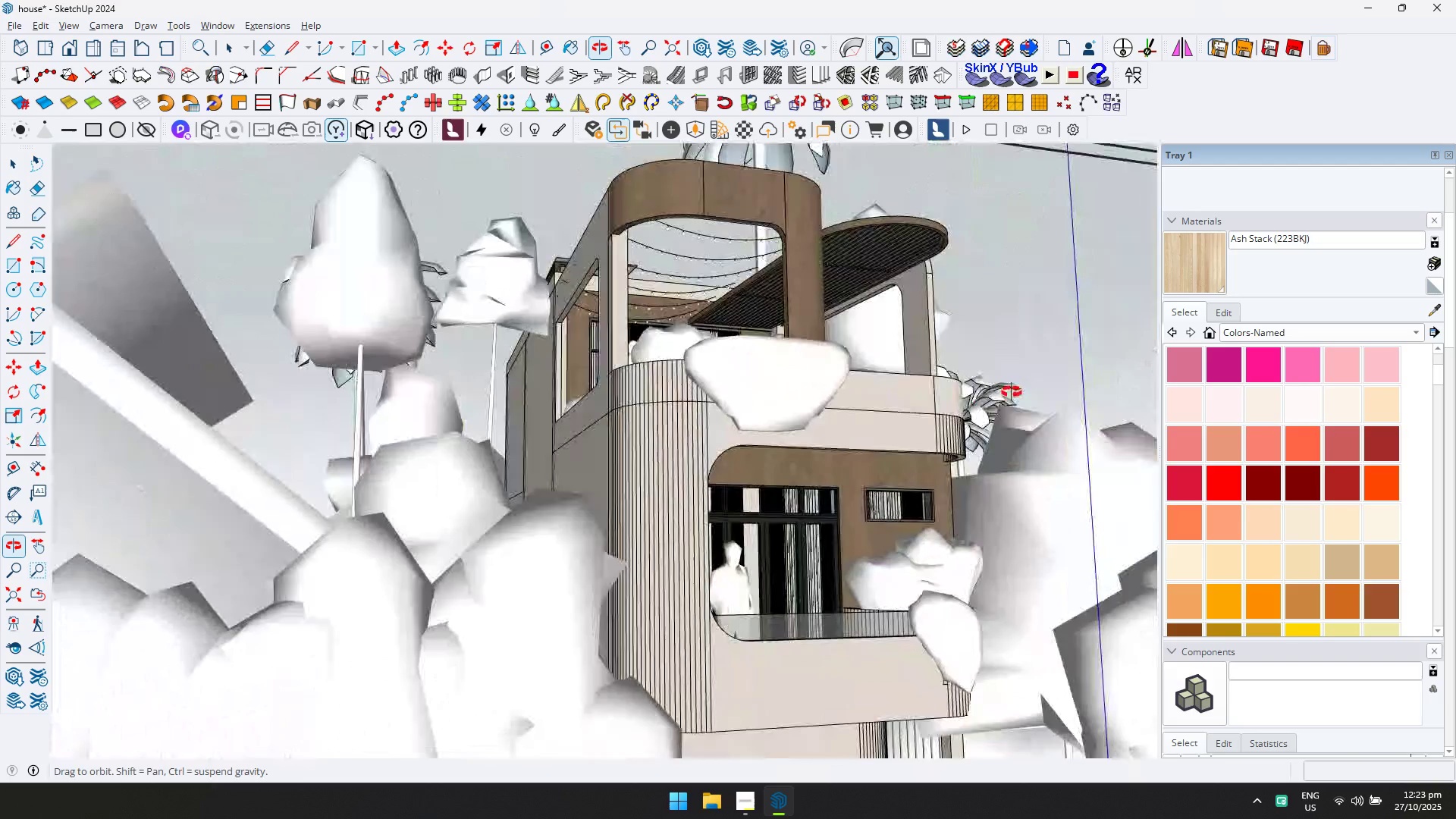 
scroll: coordinate [805, 516], scroll_direction: down, amount: 6.0
 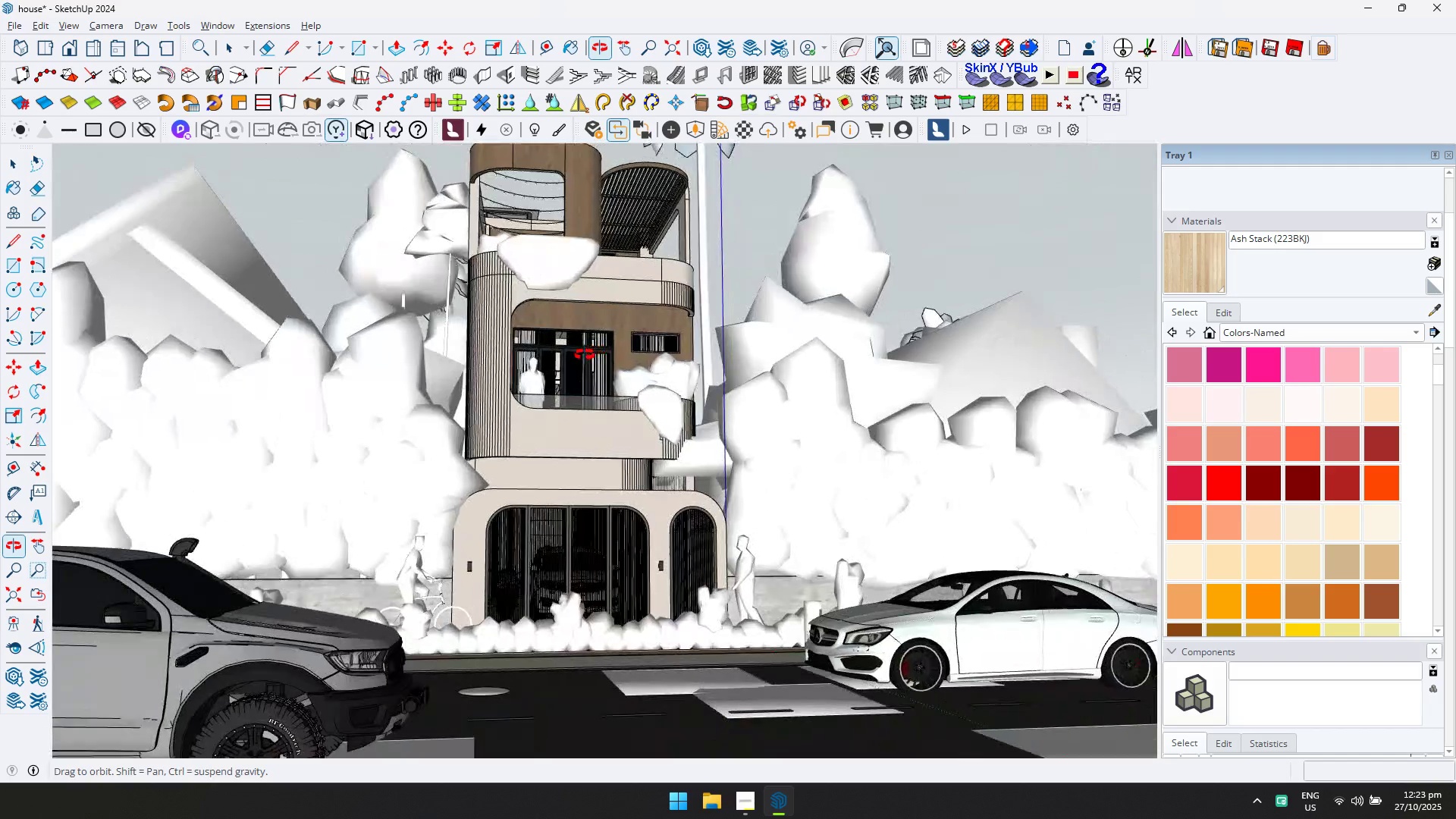 
hold_key(key=ShiftLeft, duration=0.33)
 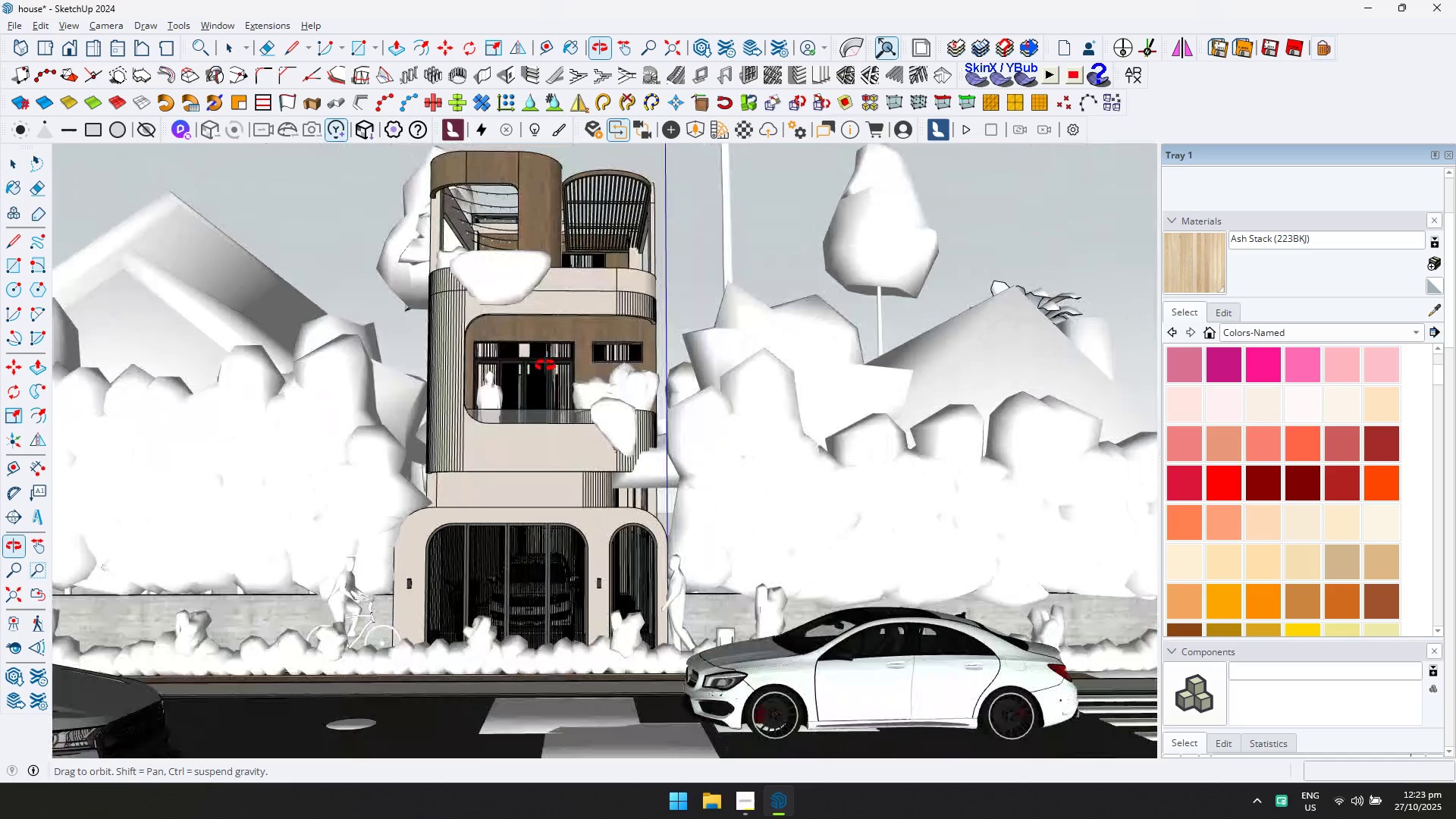 
key(Control+ControlLeft)
 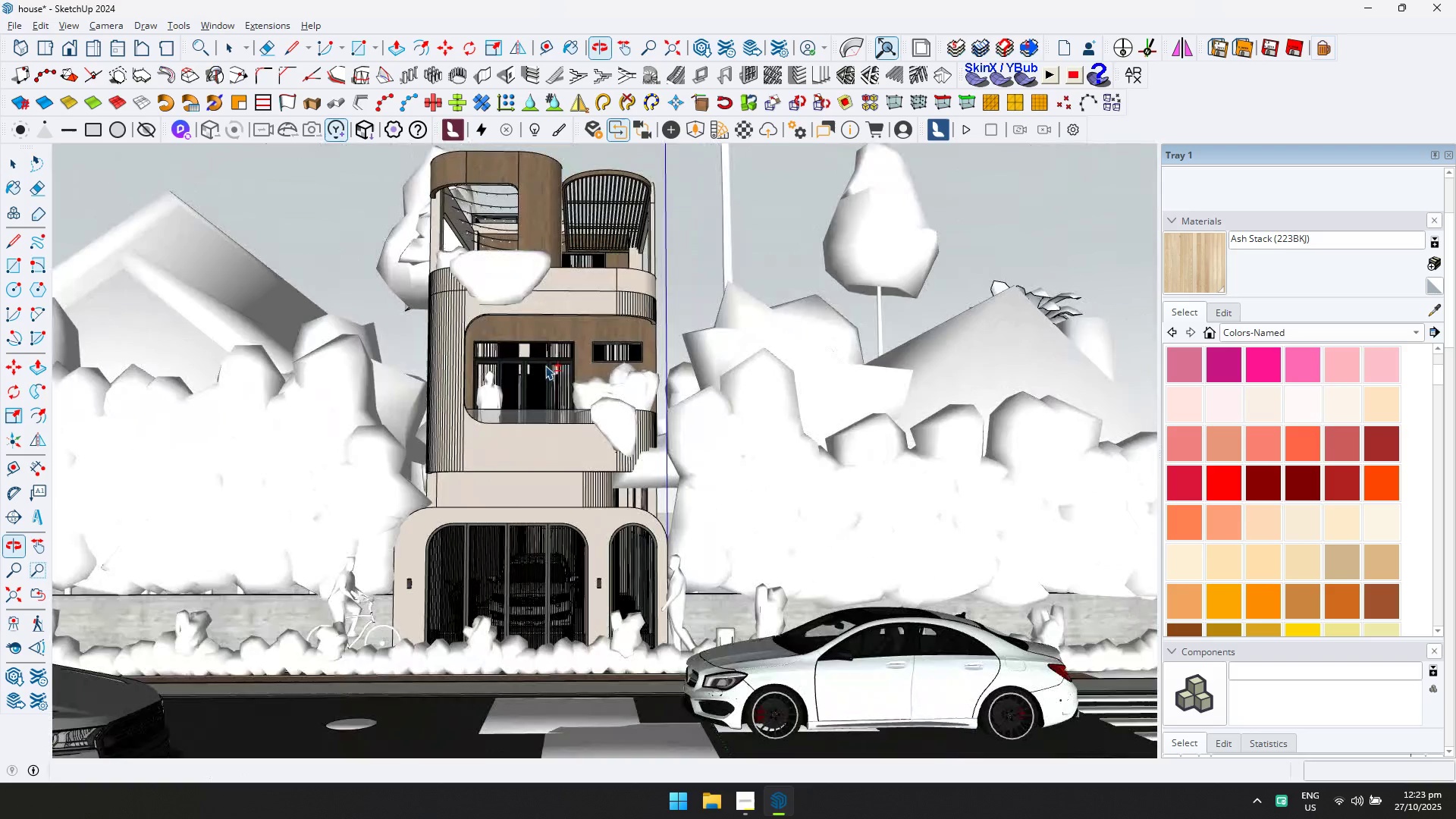 
key(Control+S)